 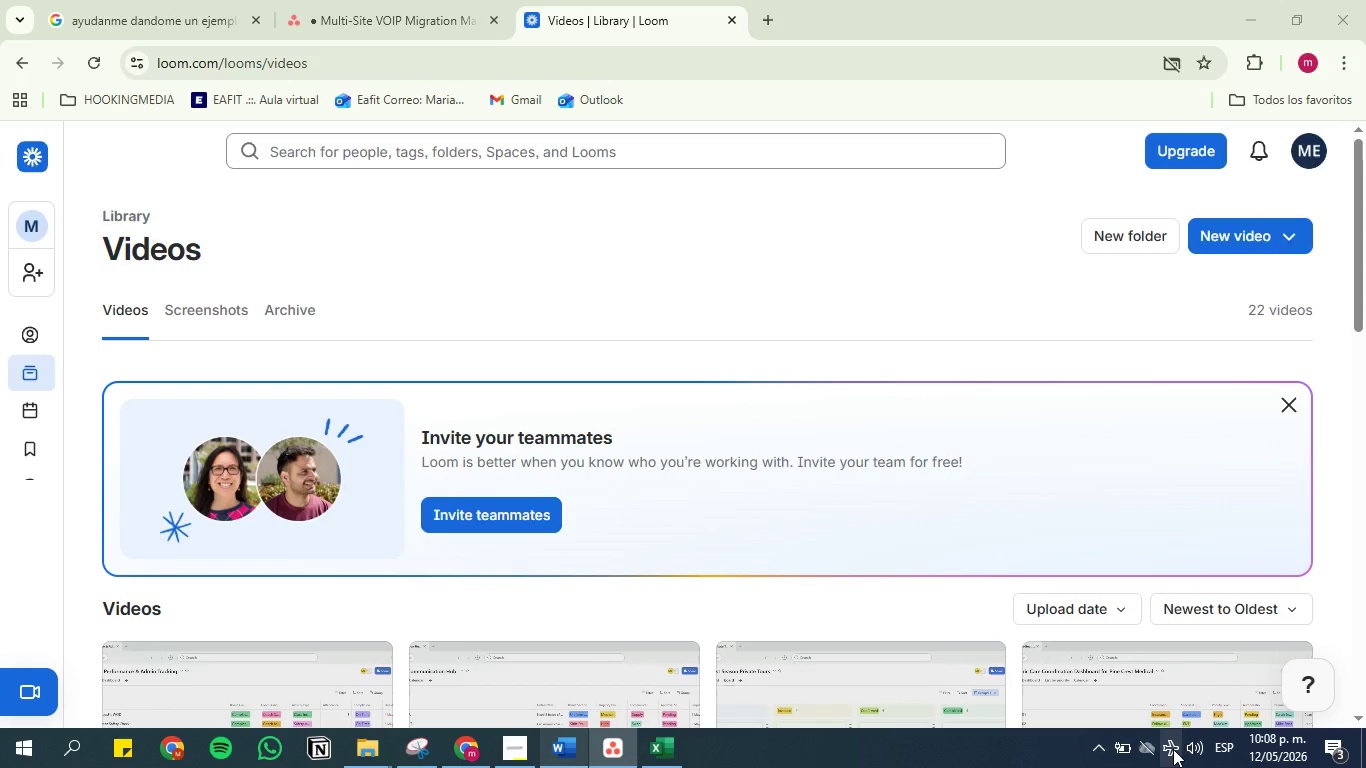 
left_click([944, 748])
 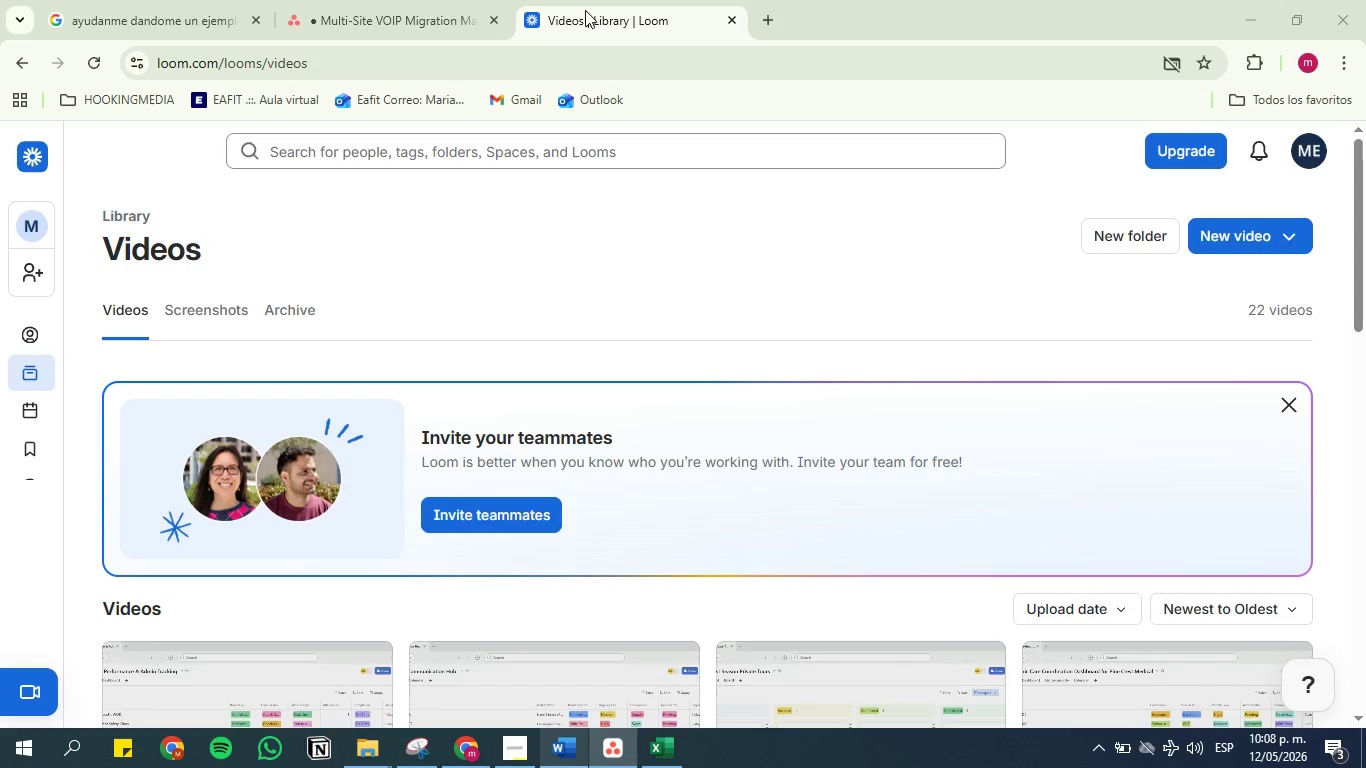 
left_click([585, 10])
 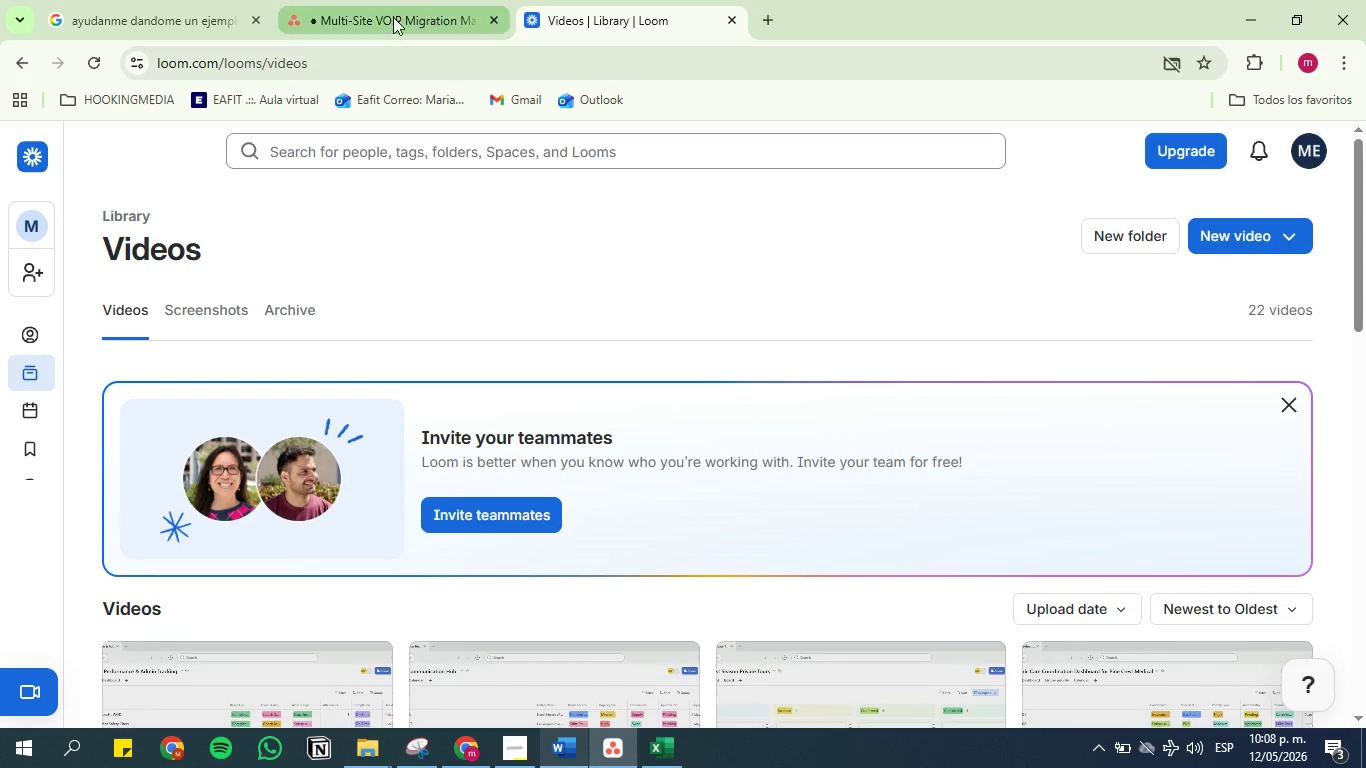 
left_click([385, 16])
 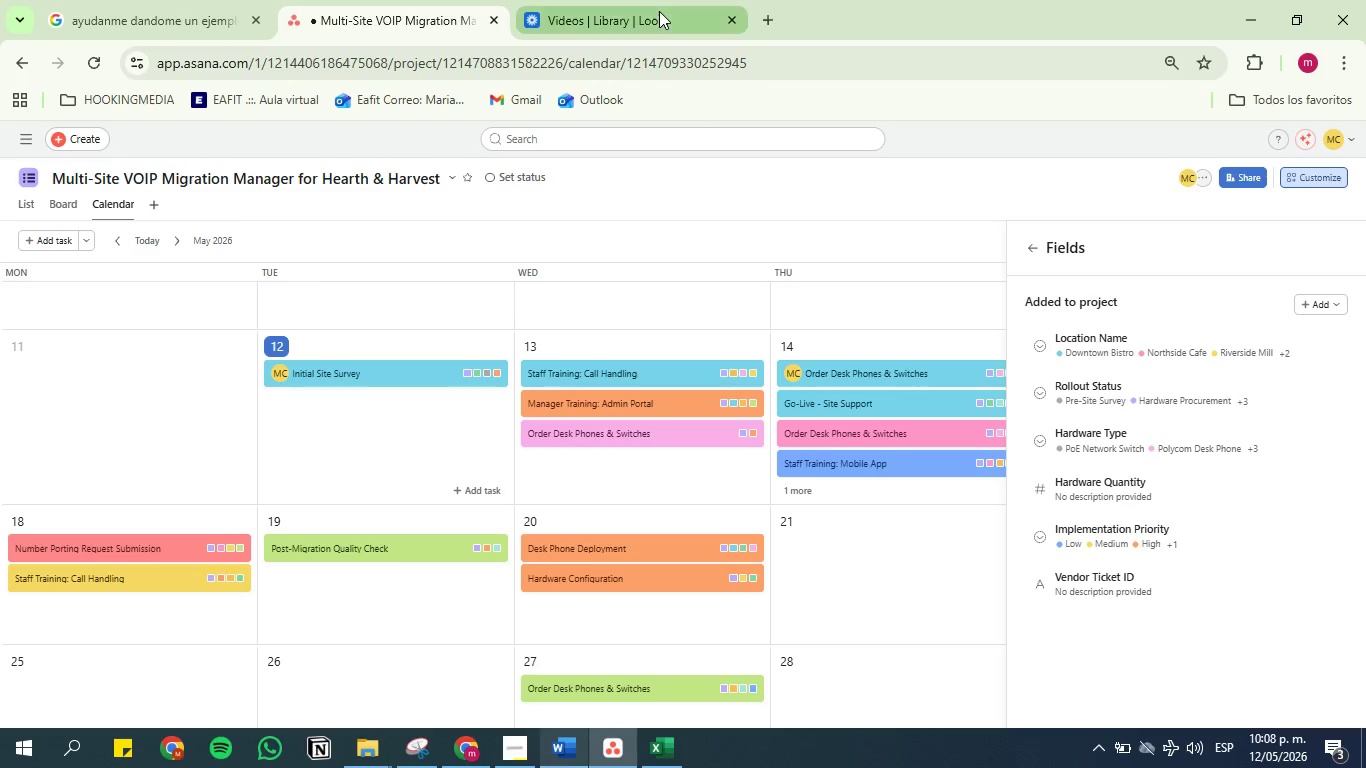 
left_click([659, 11])
 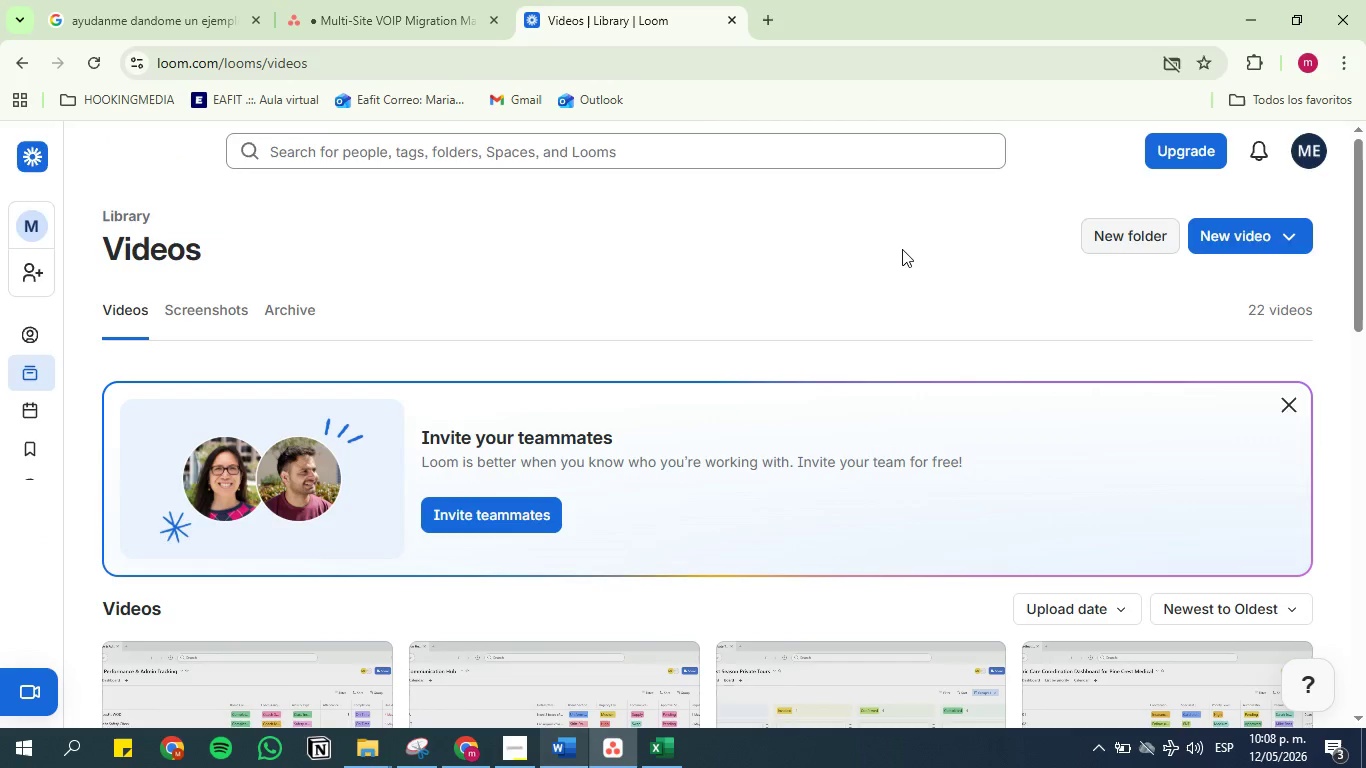 
left_click([516, 749])